 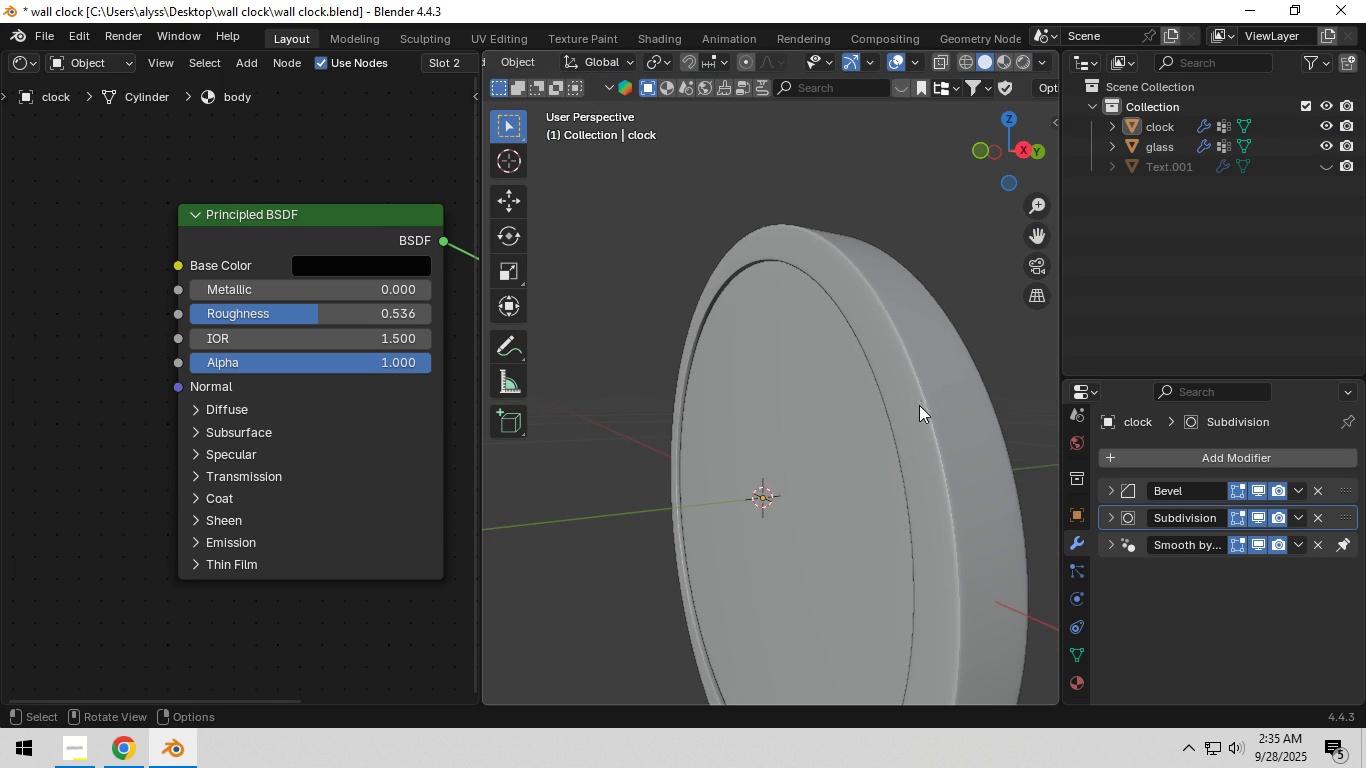 
left_click([924, 405])
 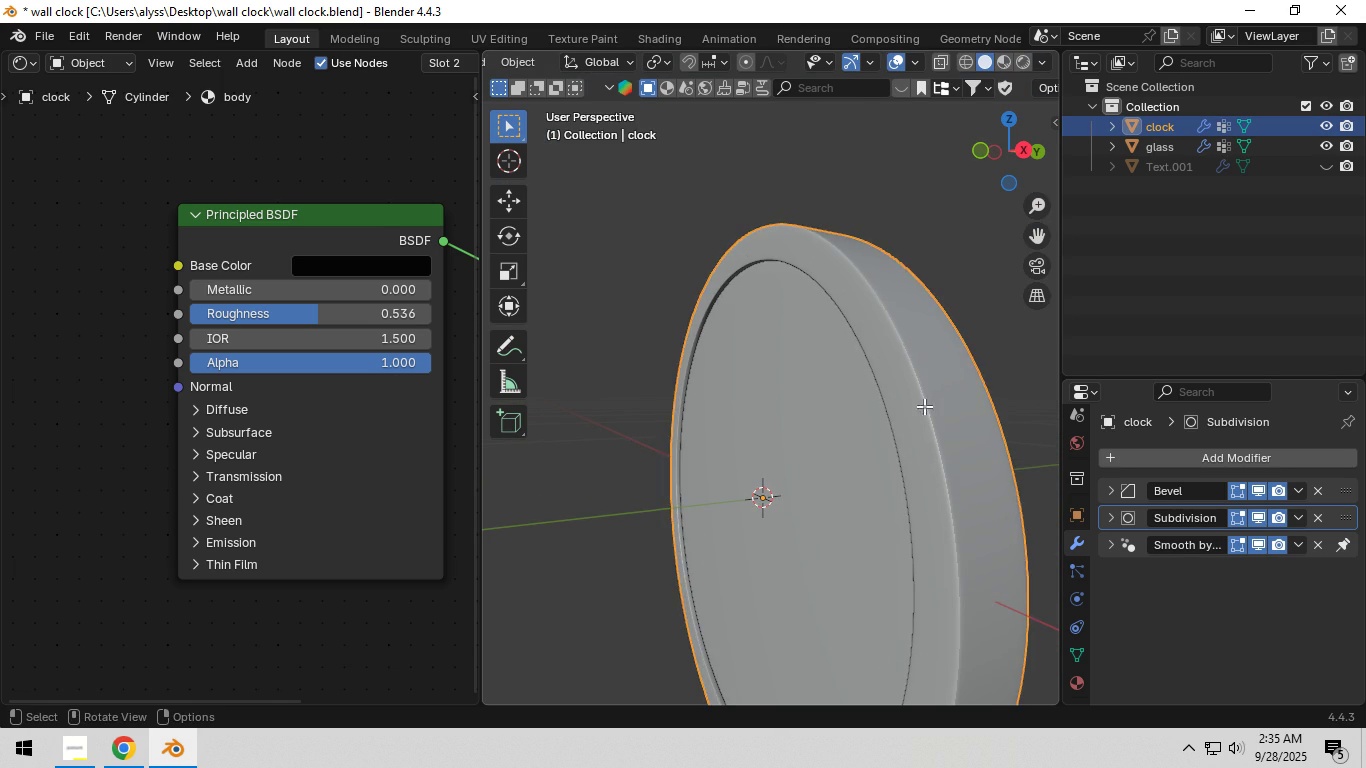 
key(Tab)
 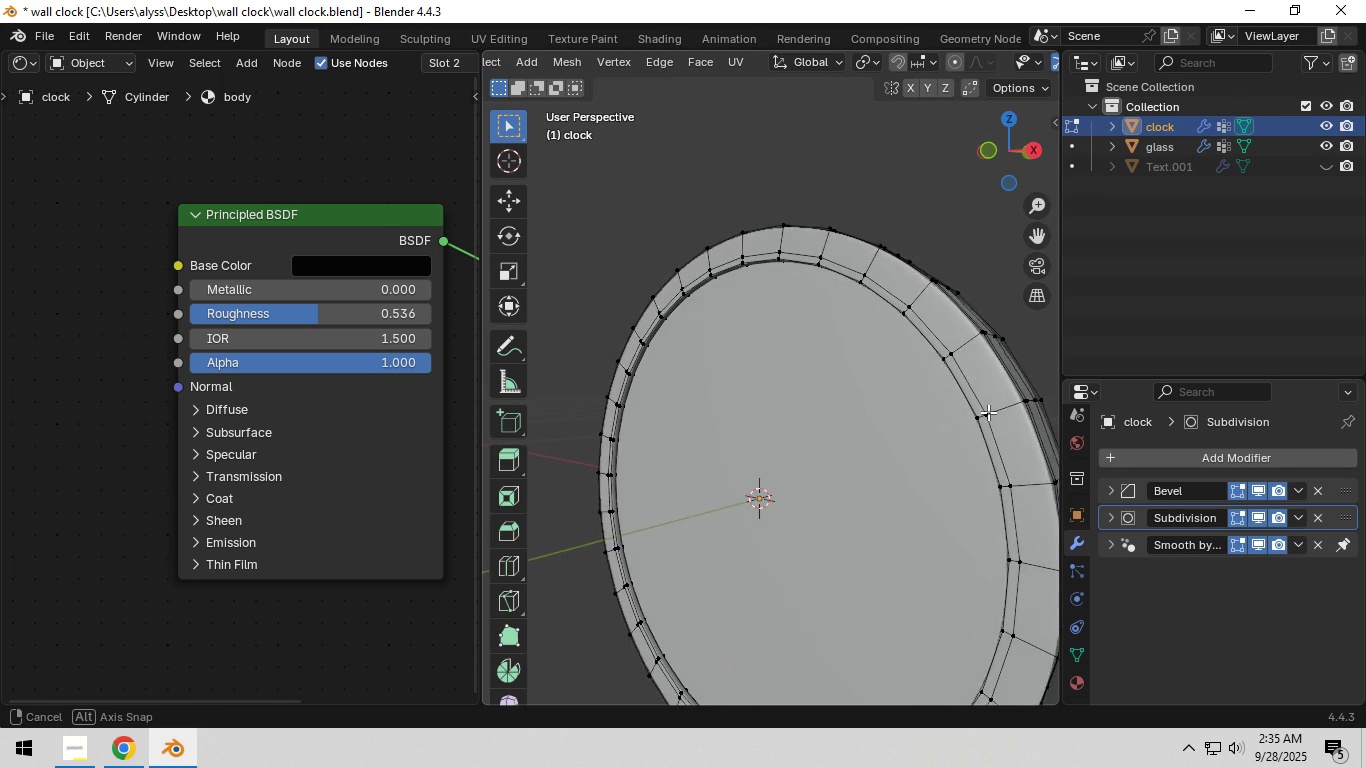 
key(Tab)
 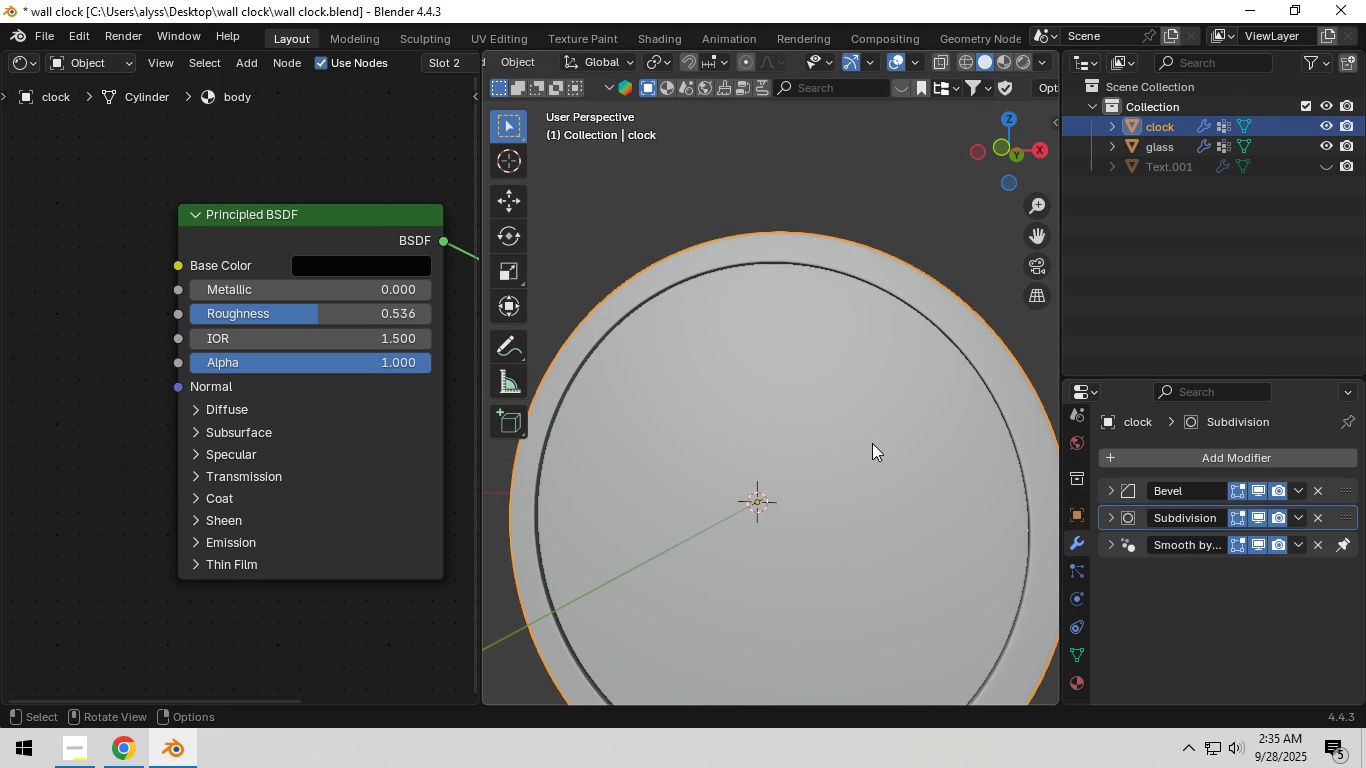 
left_click([868, 443])
 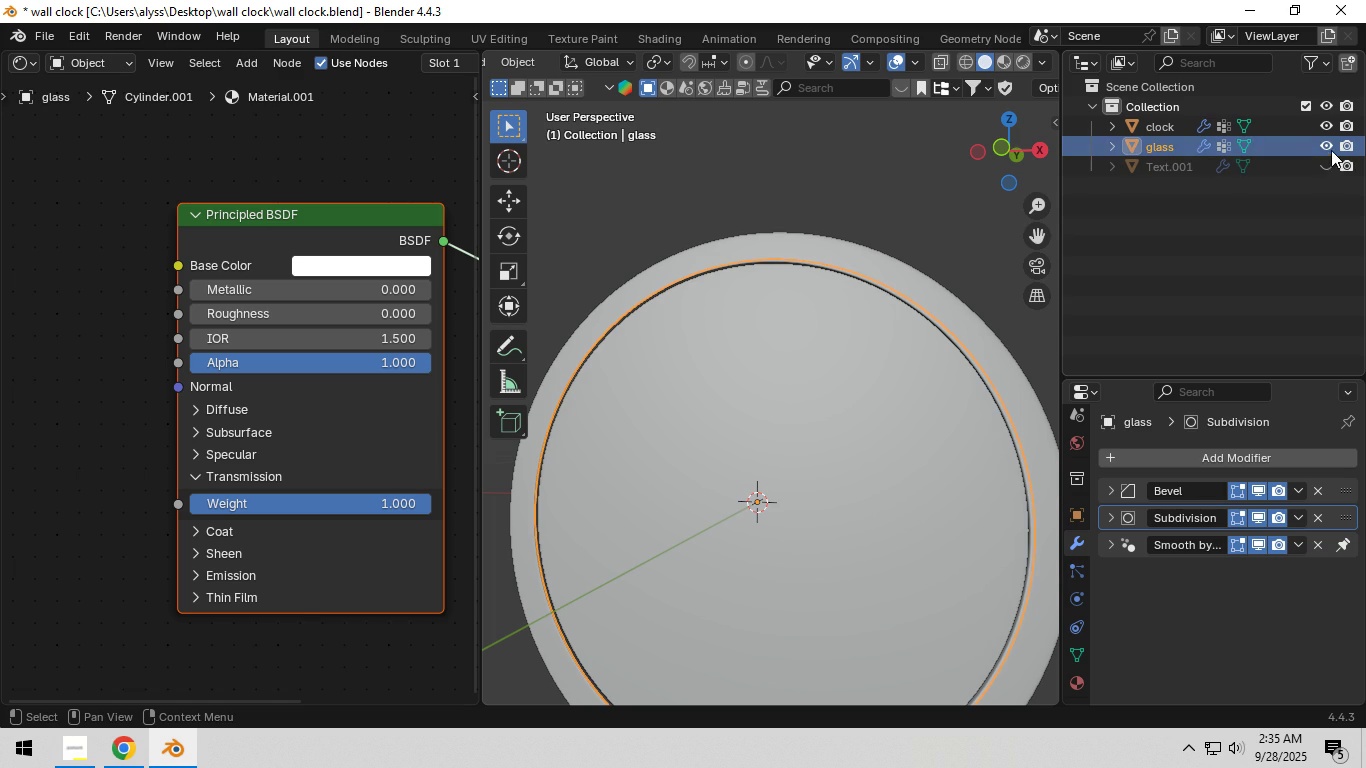 
left_click([1331, 148])